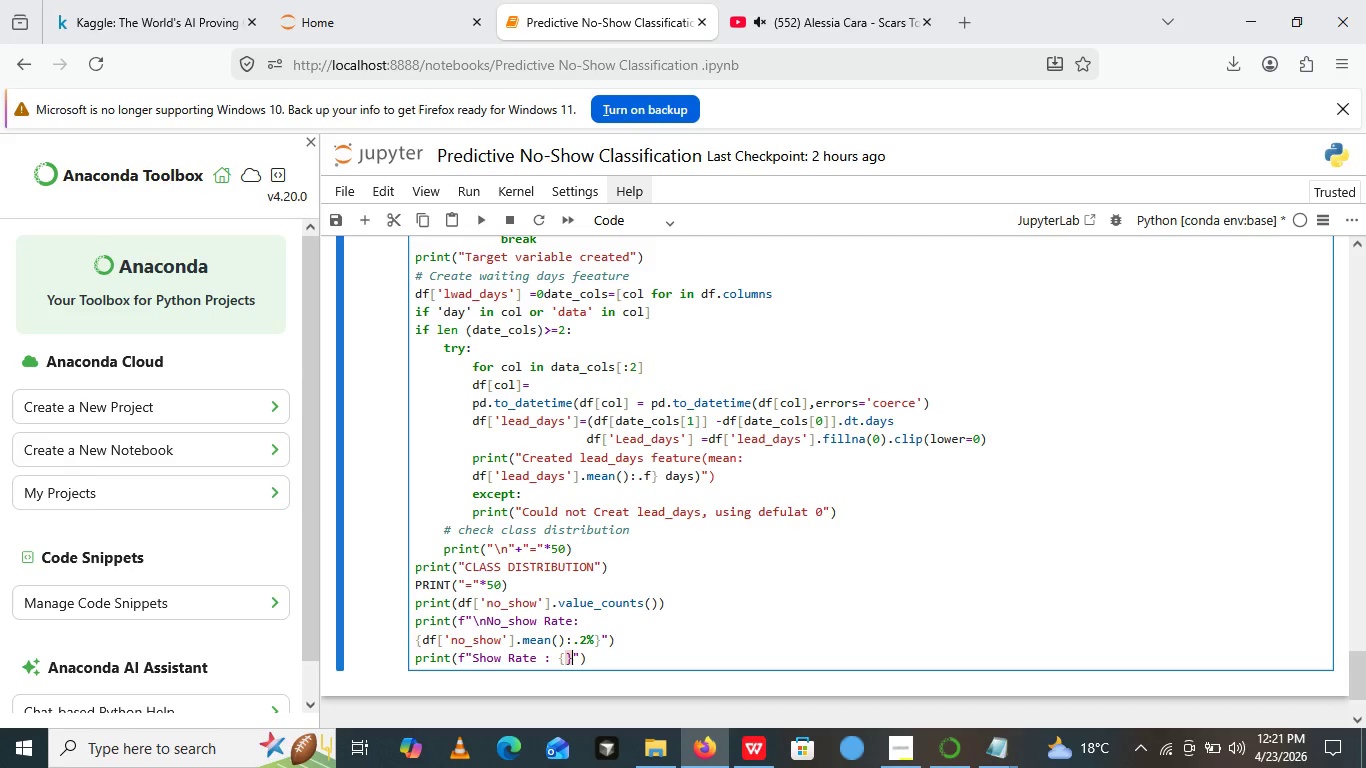 
key(Shift+BracketLeft)
 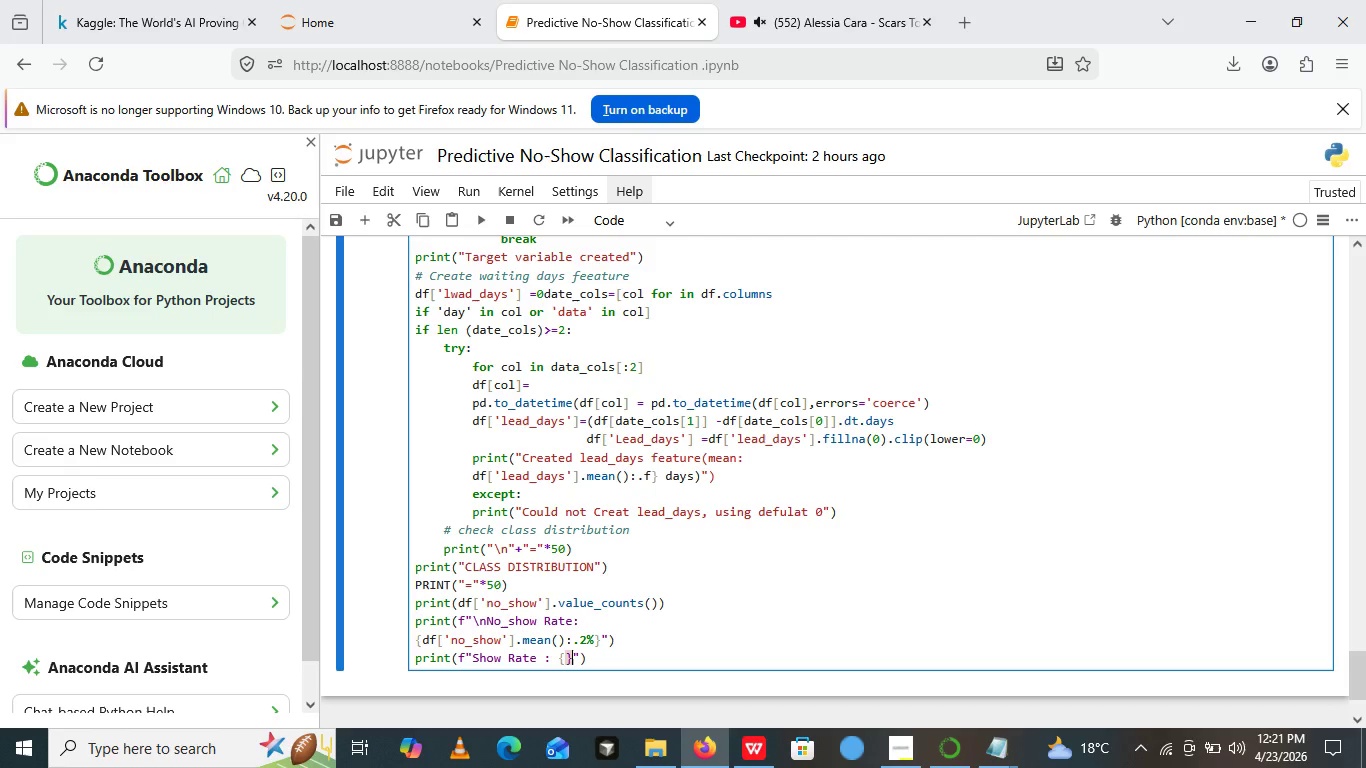 
key(Shift+BracketRight)
 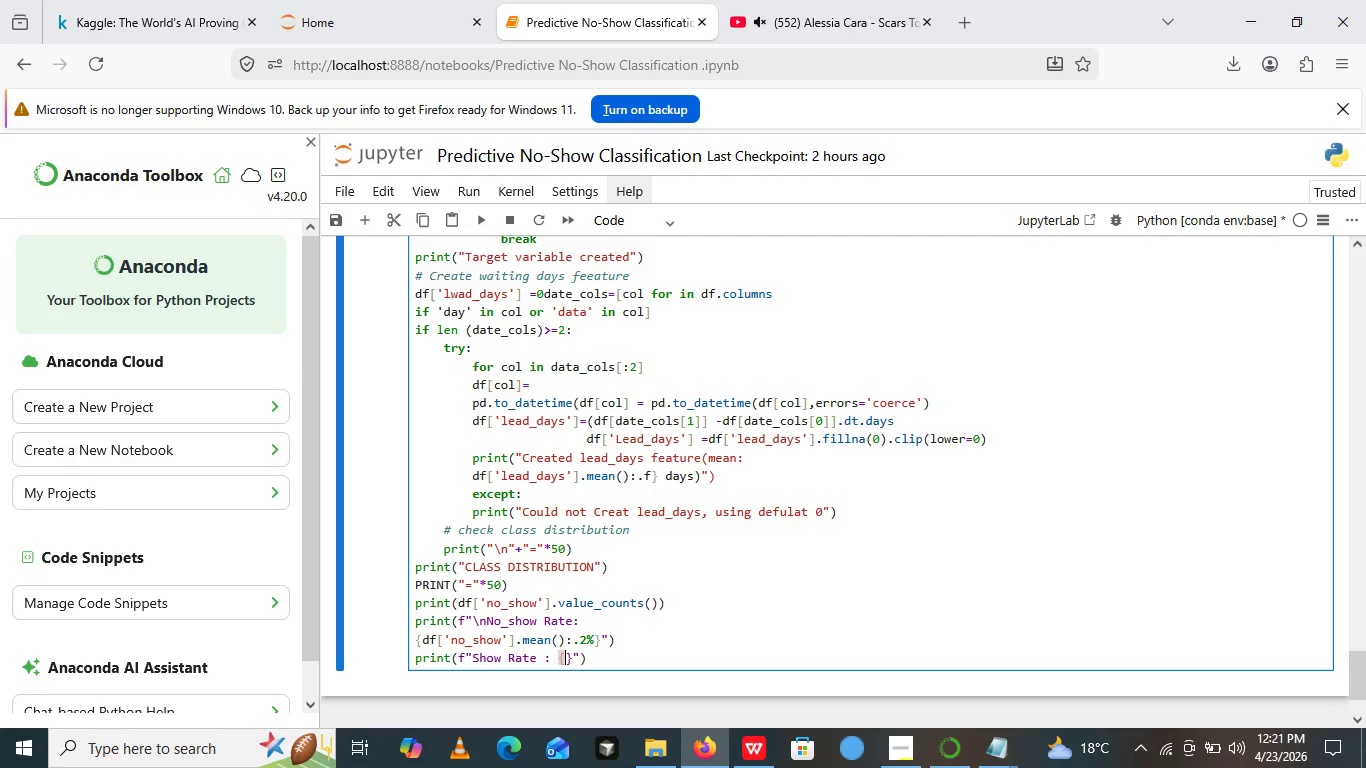 
key(ArrowLeft)
 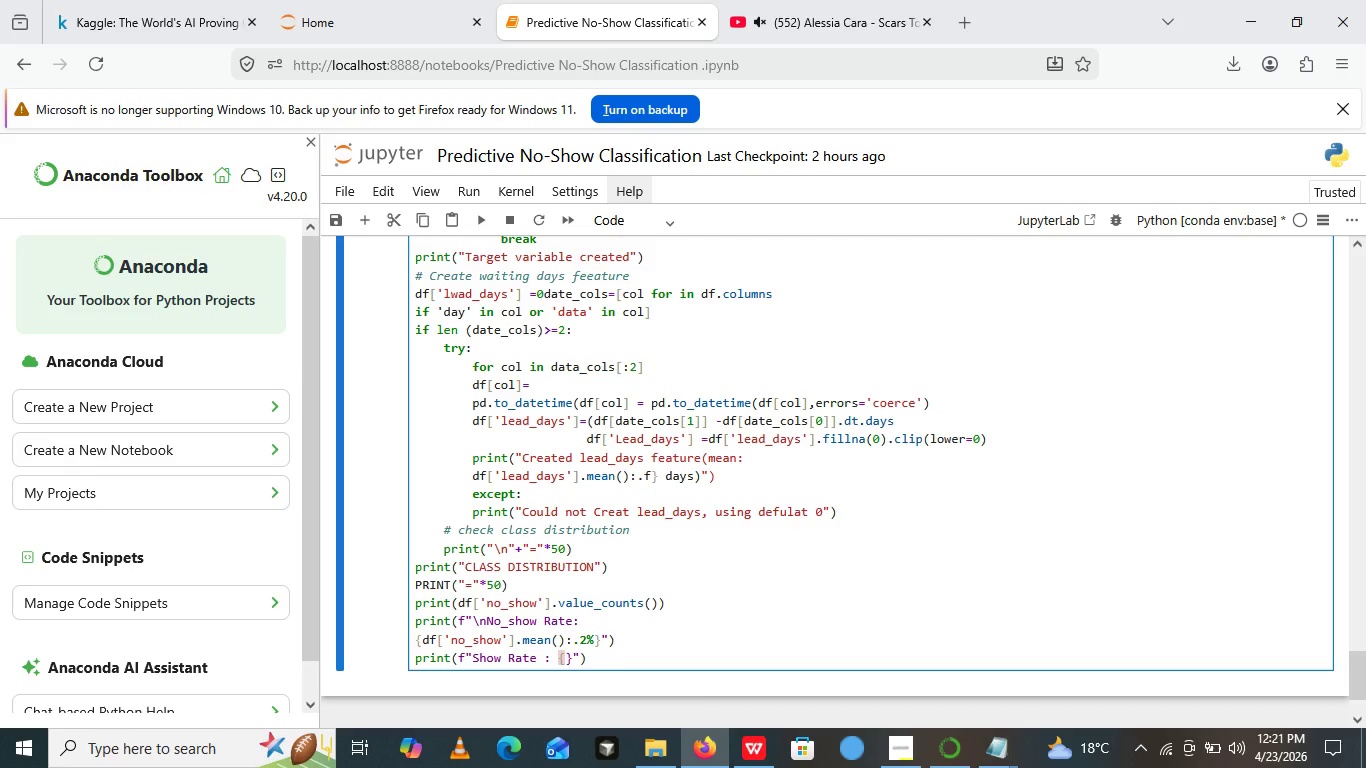 
type(1-df[])
 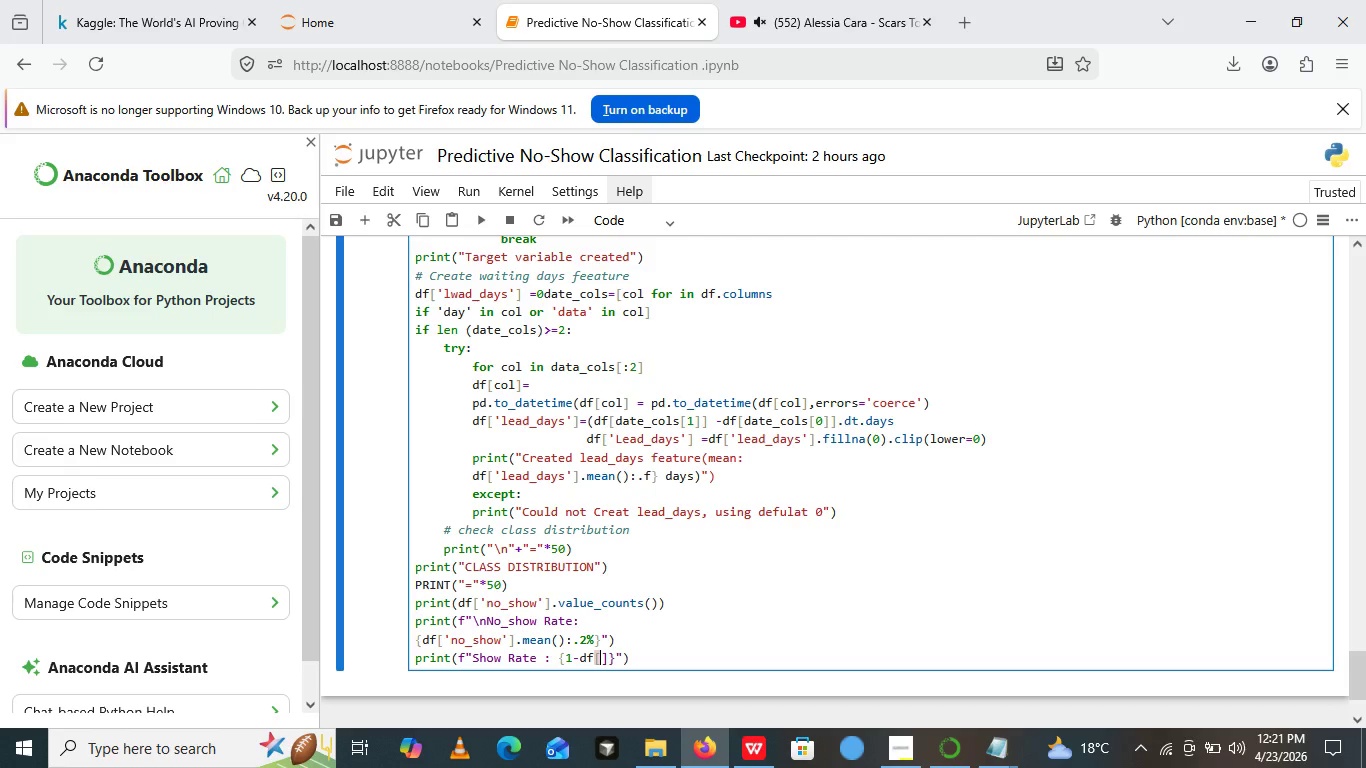 
key(ArrowLeft)
 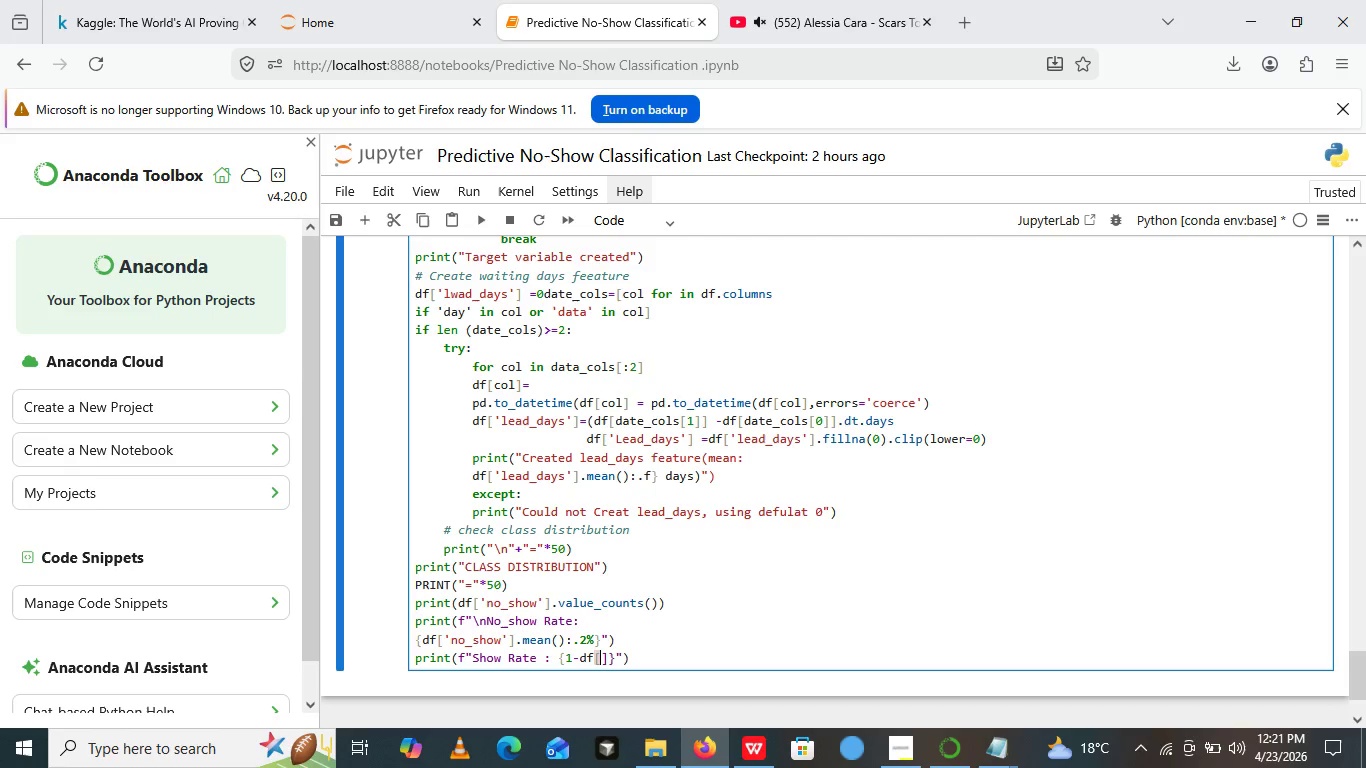 
type(no_show)
key(Backspace)
key(Backspace)
key(Backspace)
key(Backspace)
type(SHOw)
key(Backspace)
key(Backspace)
key(Backspace)
type(ow)
key(Backspace)
key(Backspace)
type(how)
 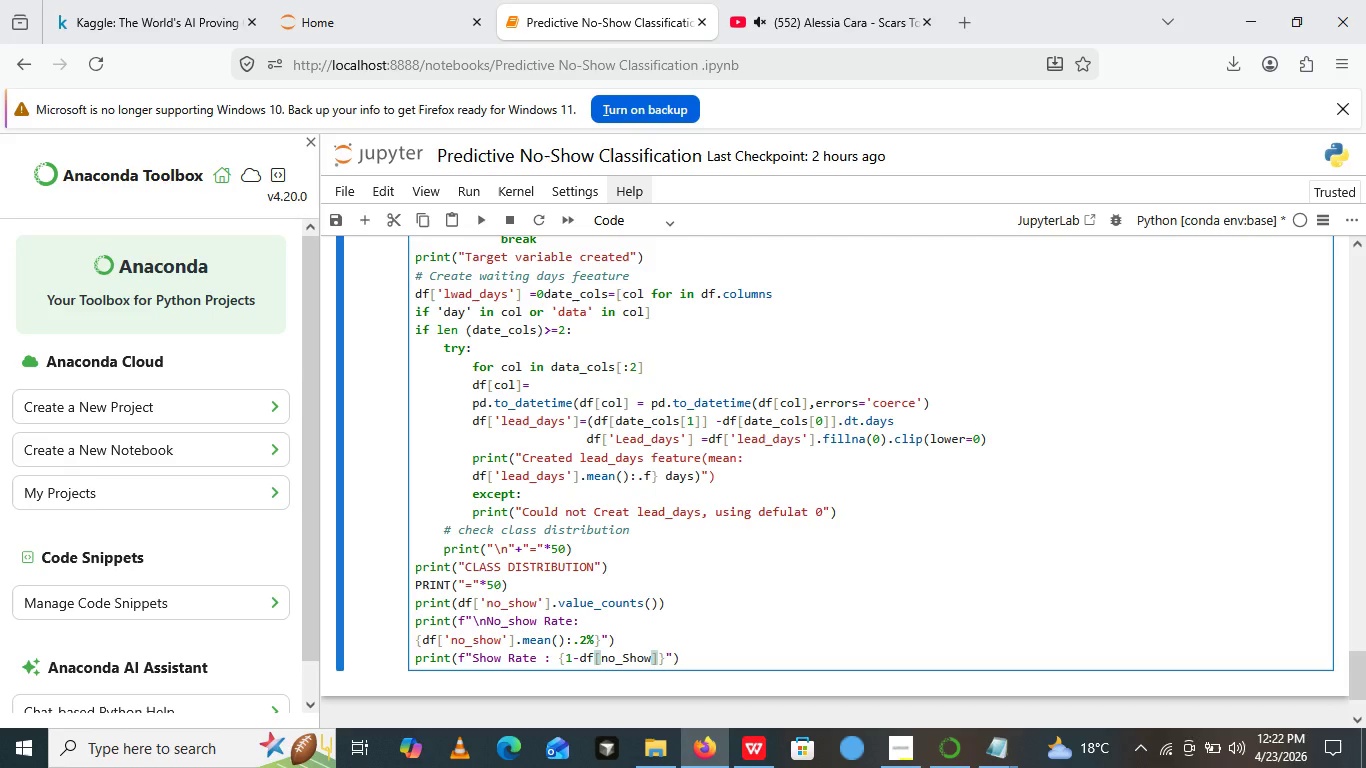 
key(ArrowRight)
 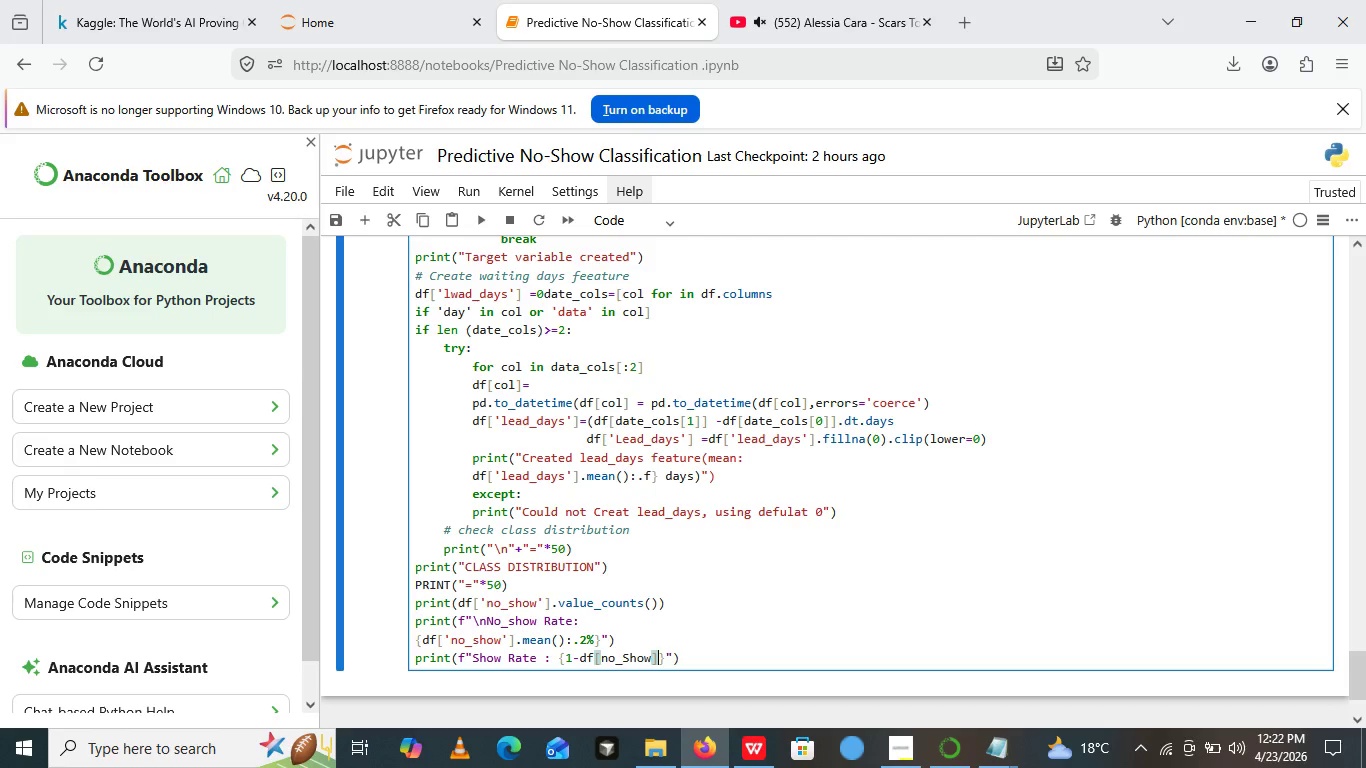 
key(ArrowLeft)
 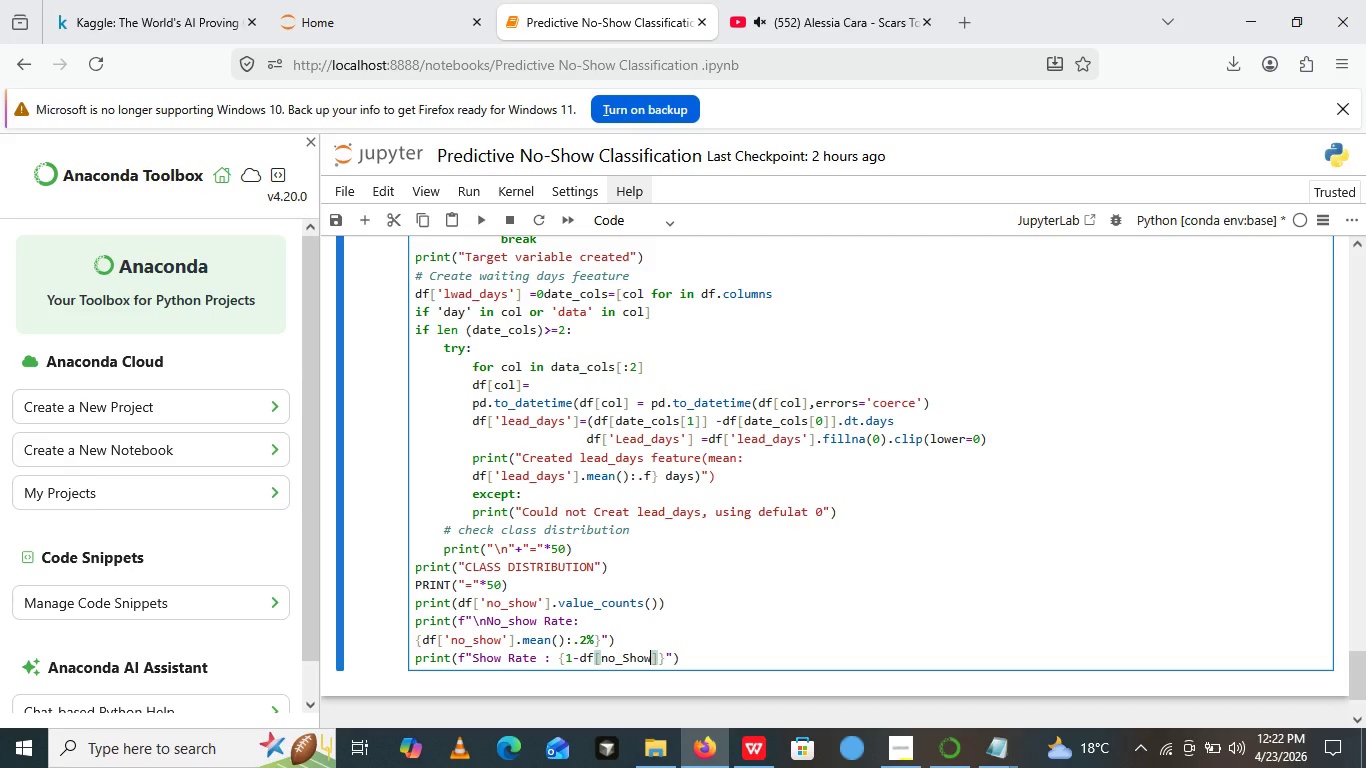 
wait(20.56)
 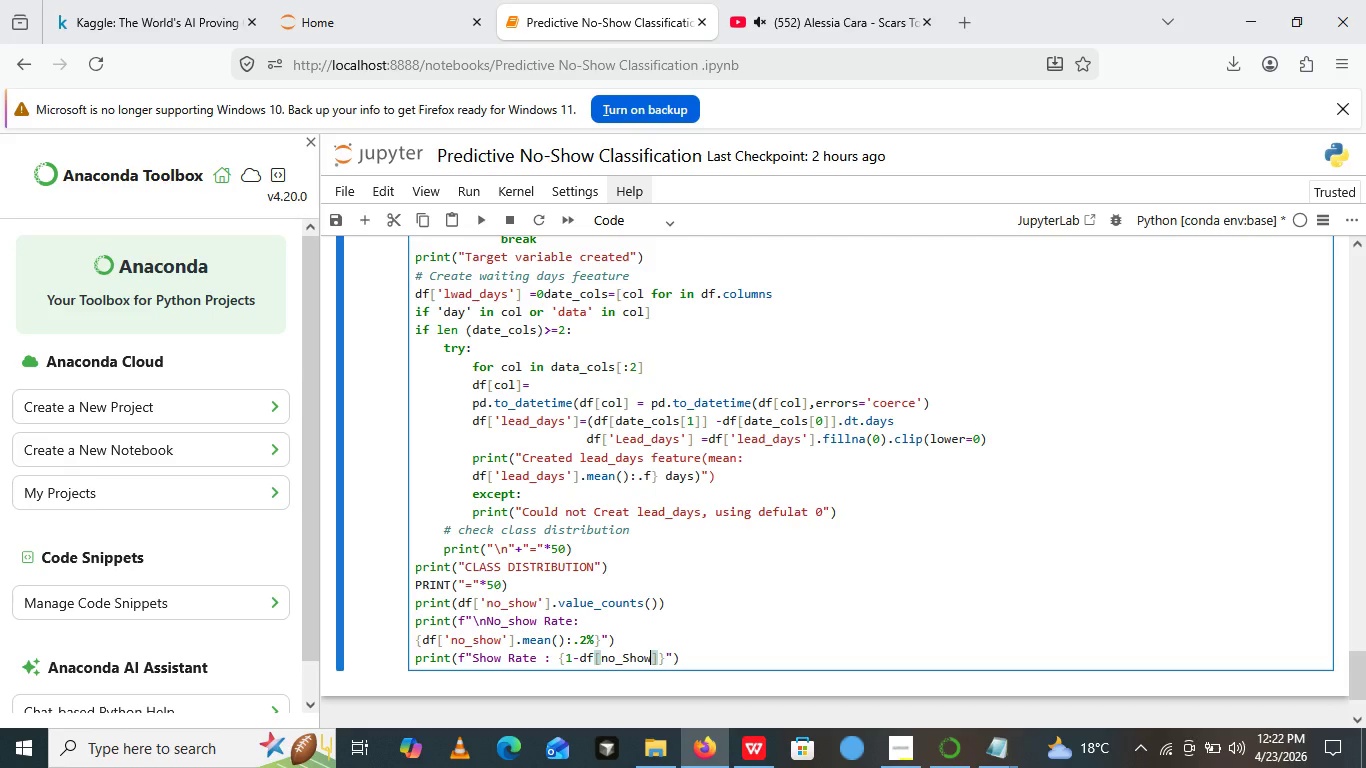 
key(ArrowRight)
 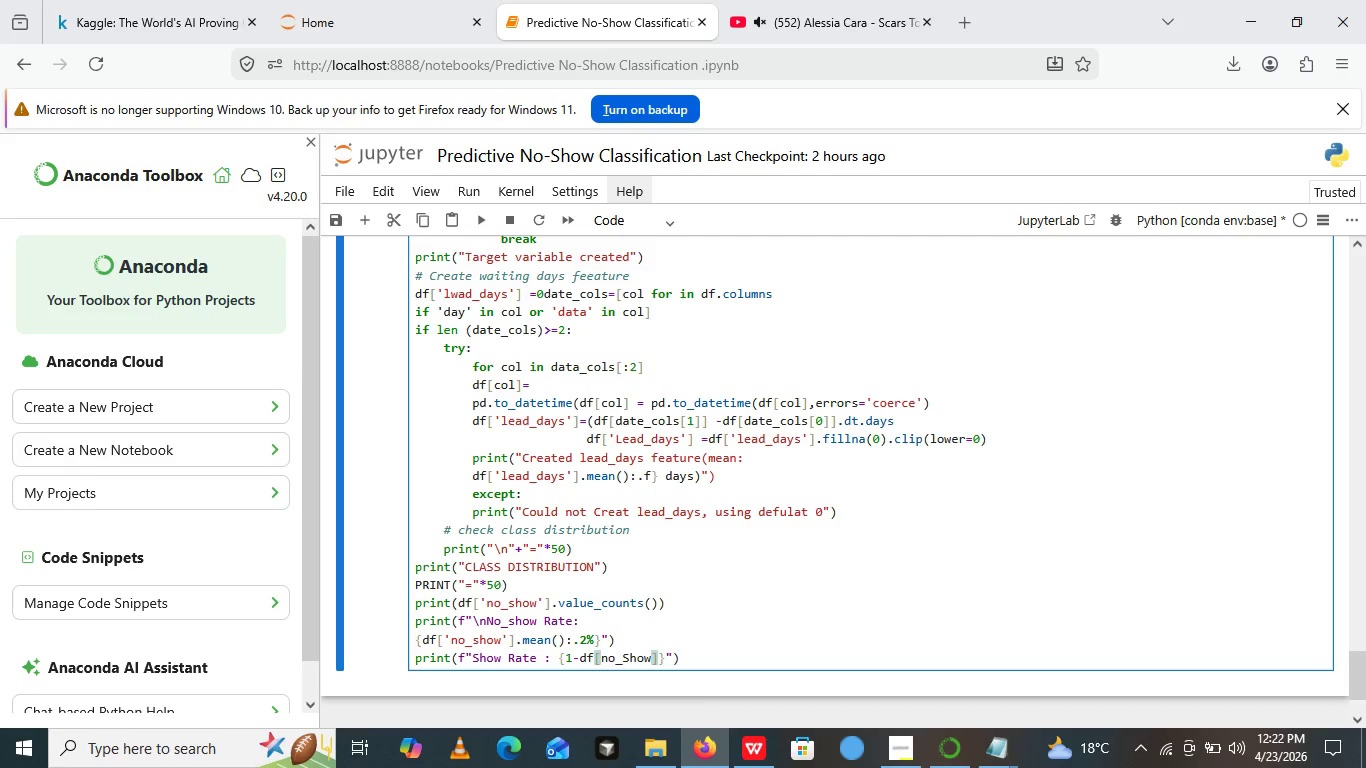 
type(.mean():.2%)
 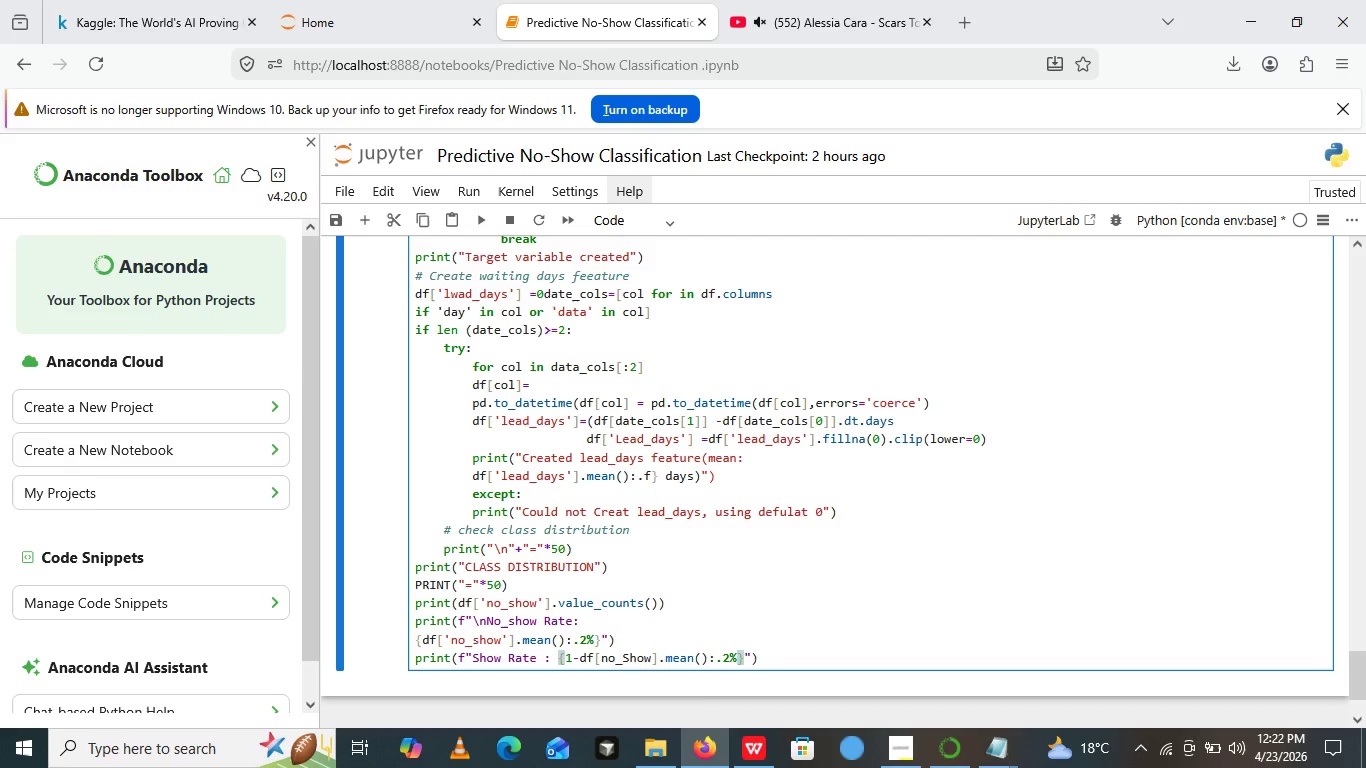 
key(ArrowRight)
 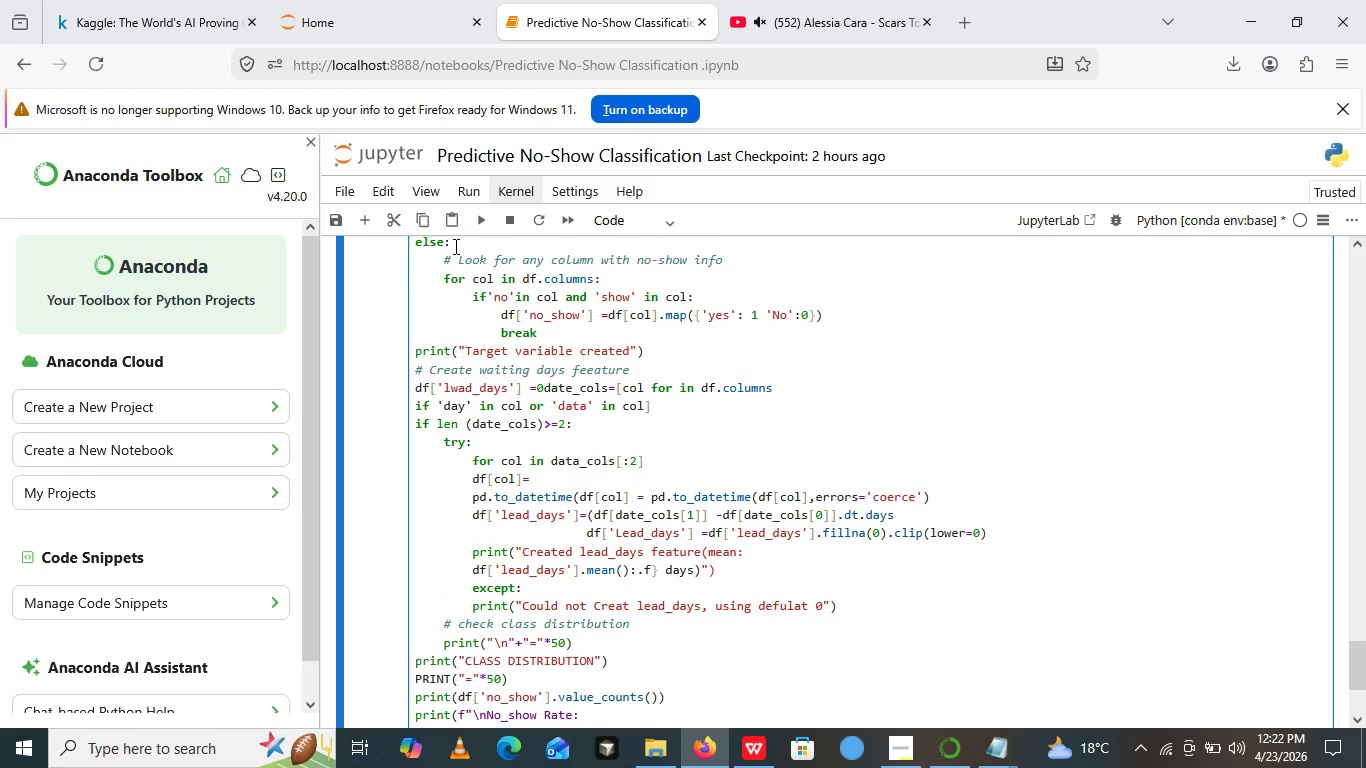 
left_click([481, 217])
 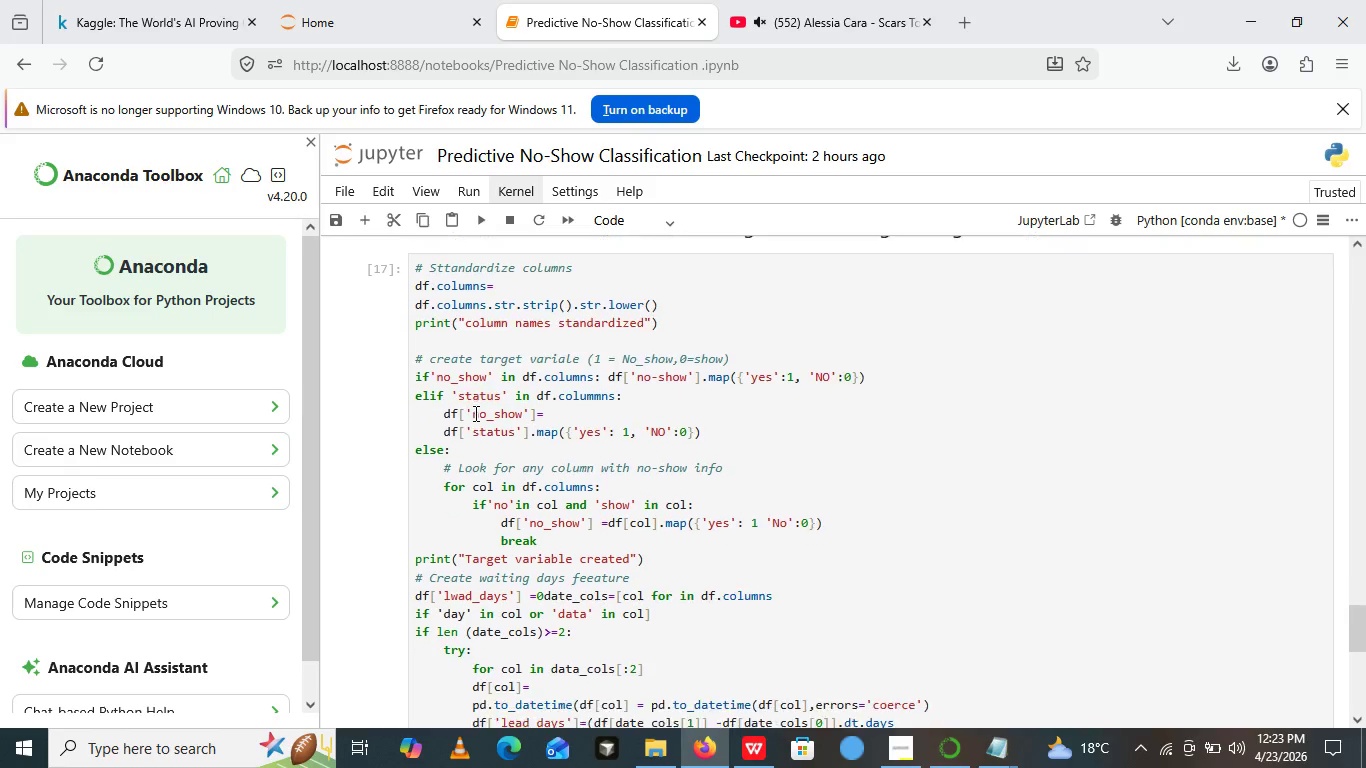 
wait(14.53)
 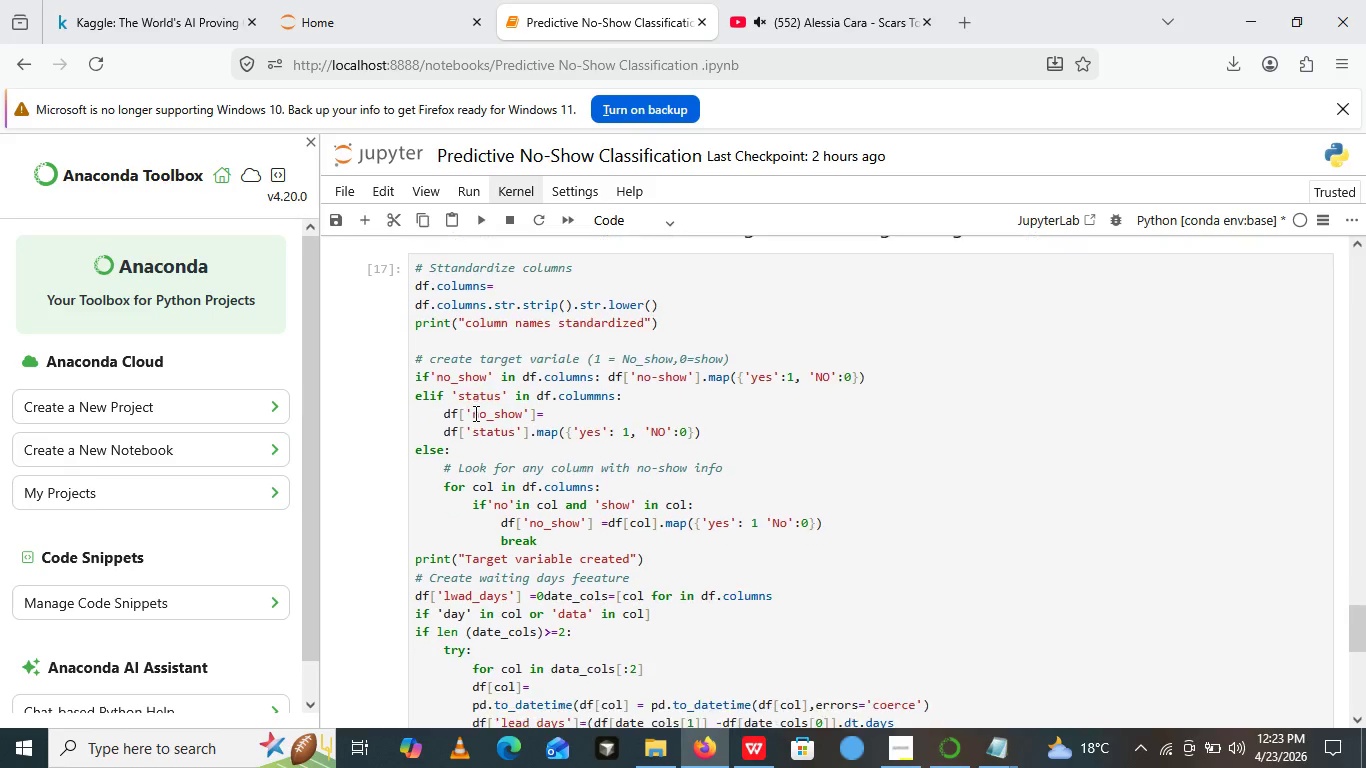 
left_click([891, 740])